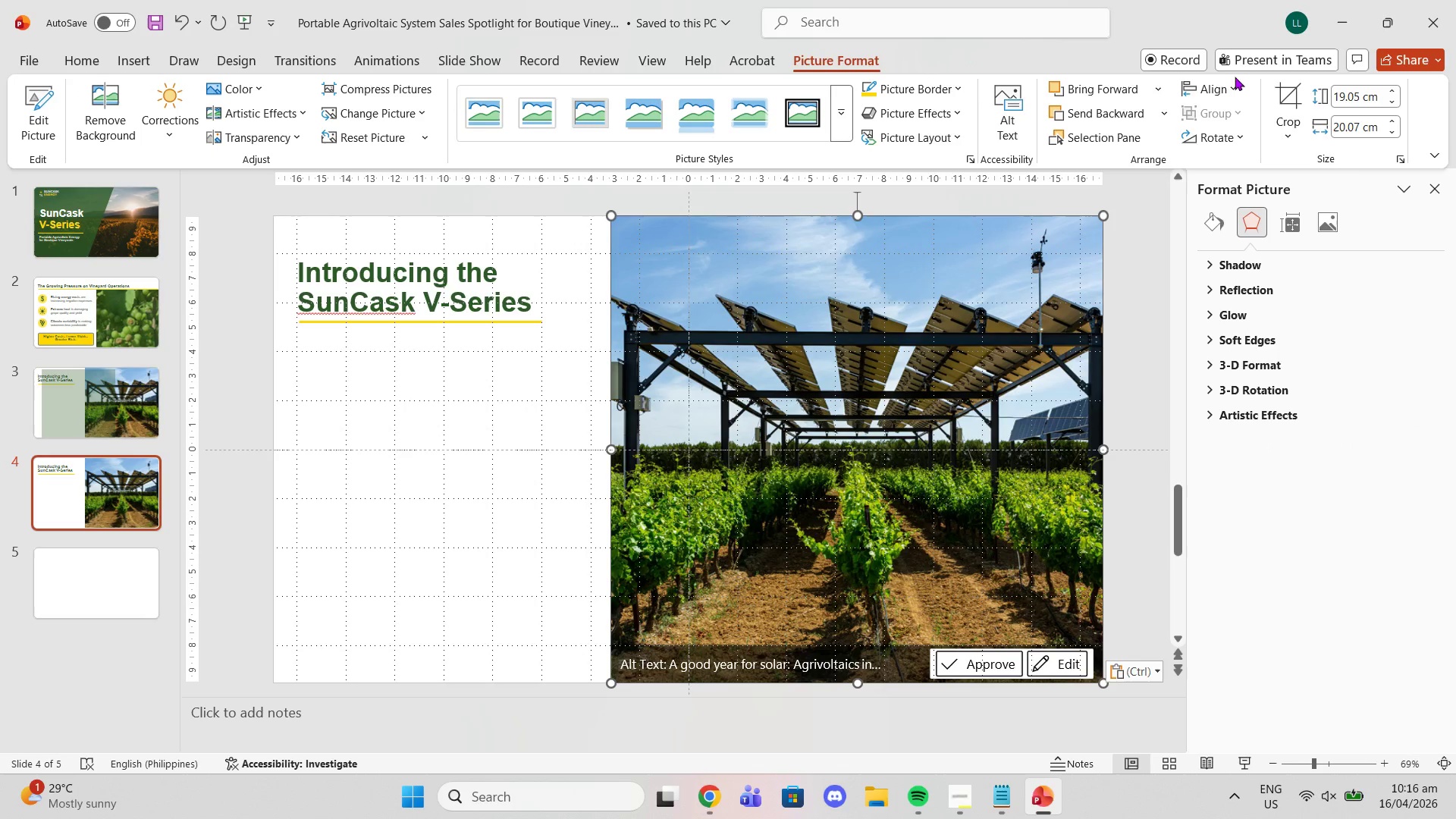 
left_click([1294, 92])
 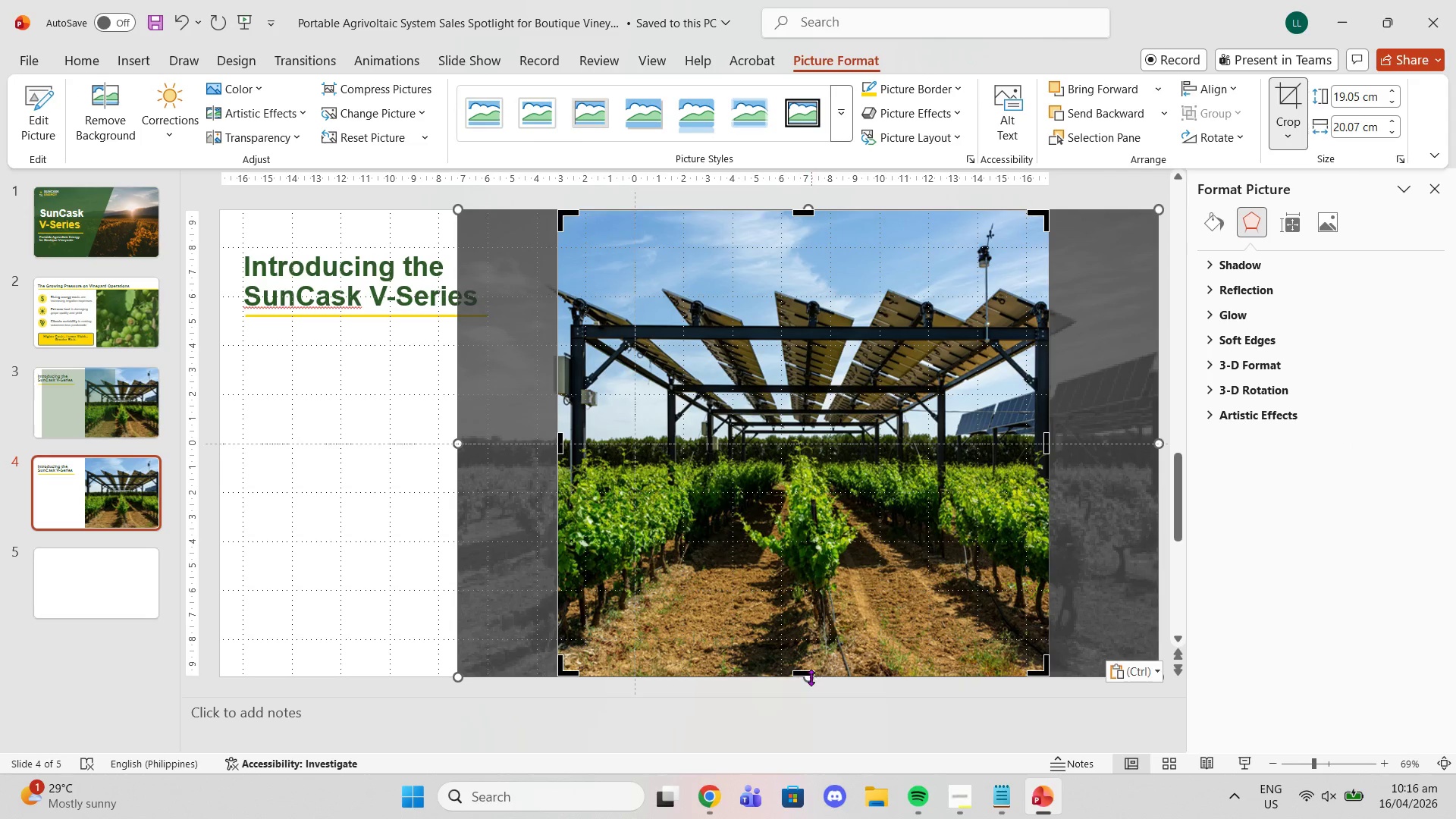 
left_click_drag(start_coordinate=[808, 676], to_coordinate=[780, 445])
 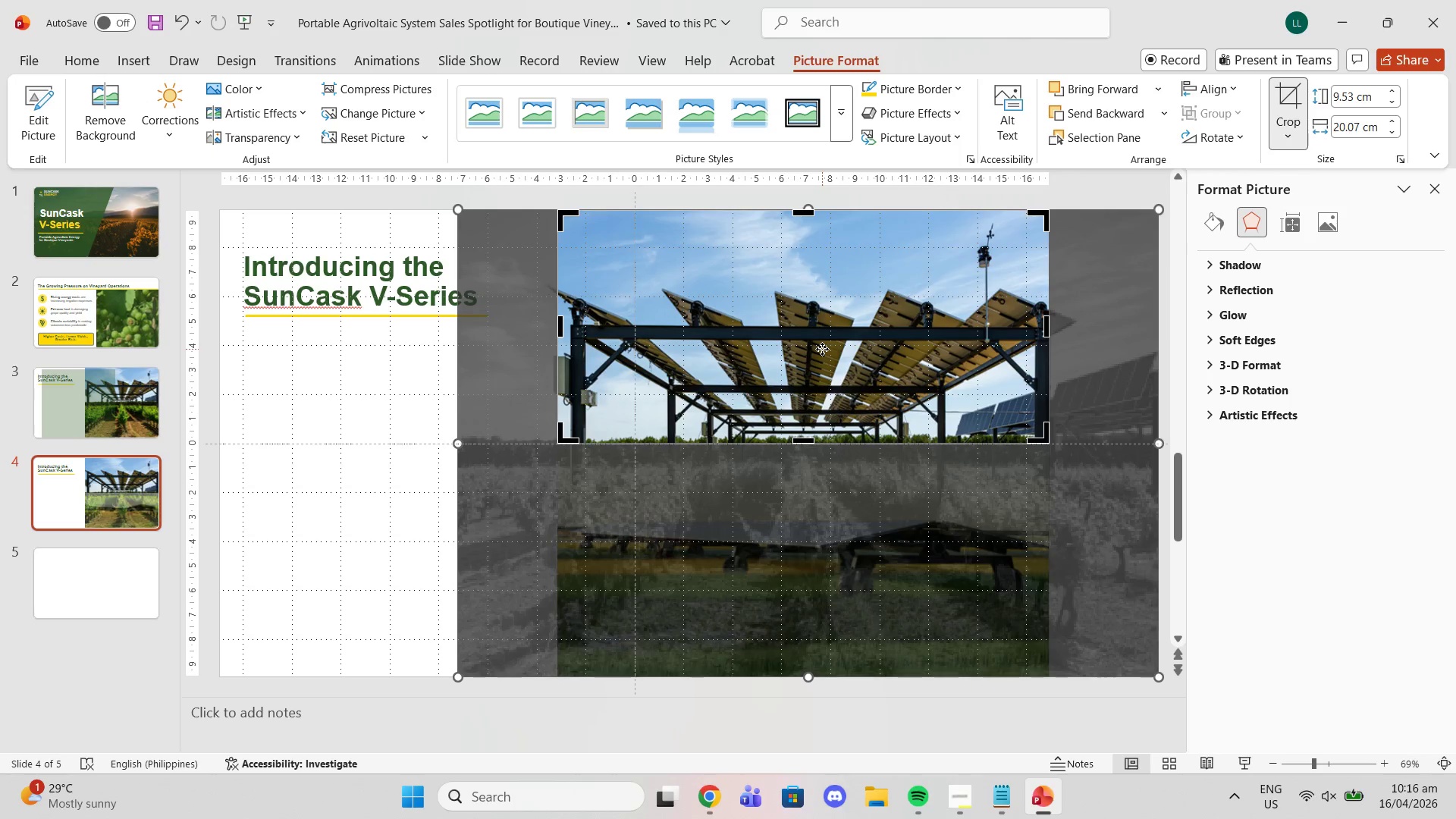 
left_click_drag(start_coordinate=[822, 349], to_coordinate=[823, 287])
 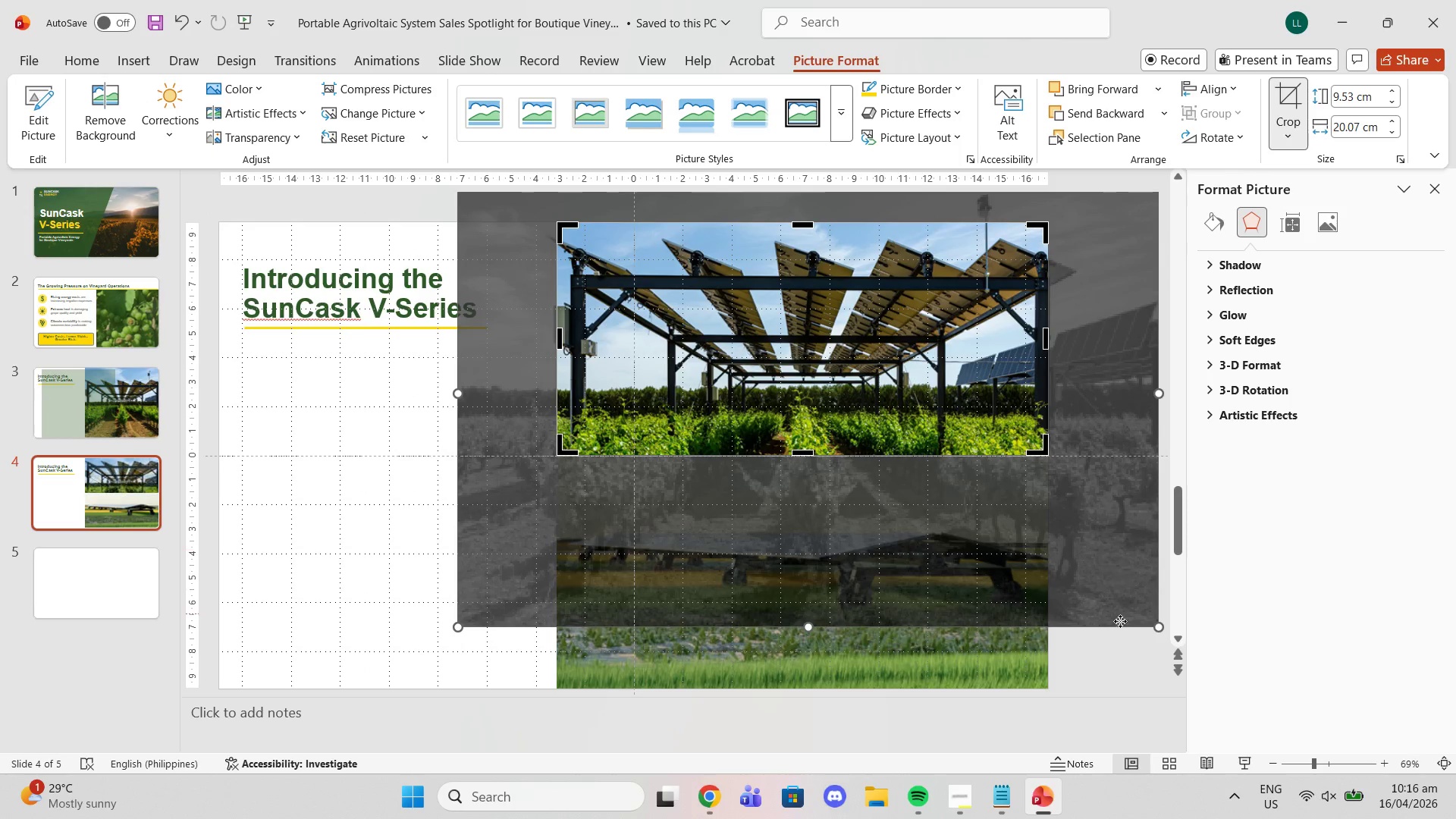 
mouse_move([1122, 630])
 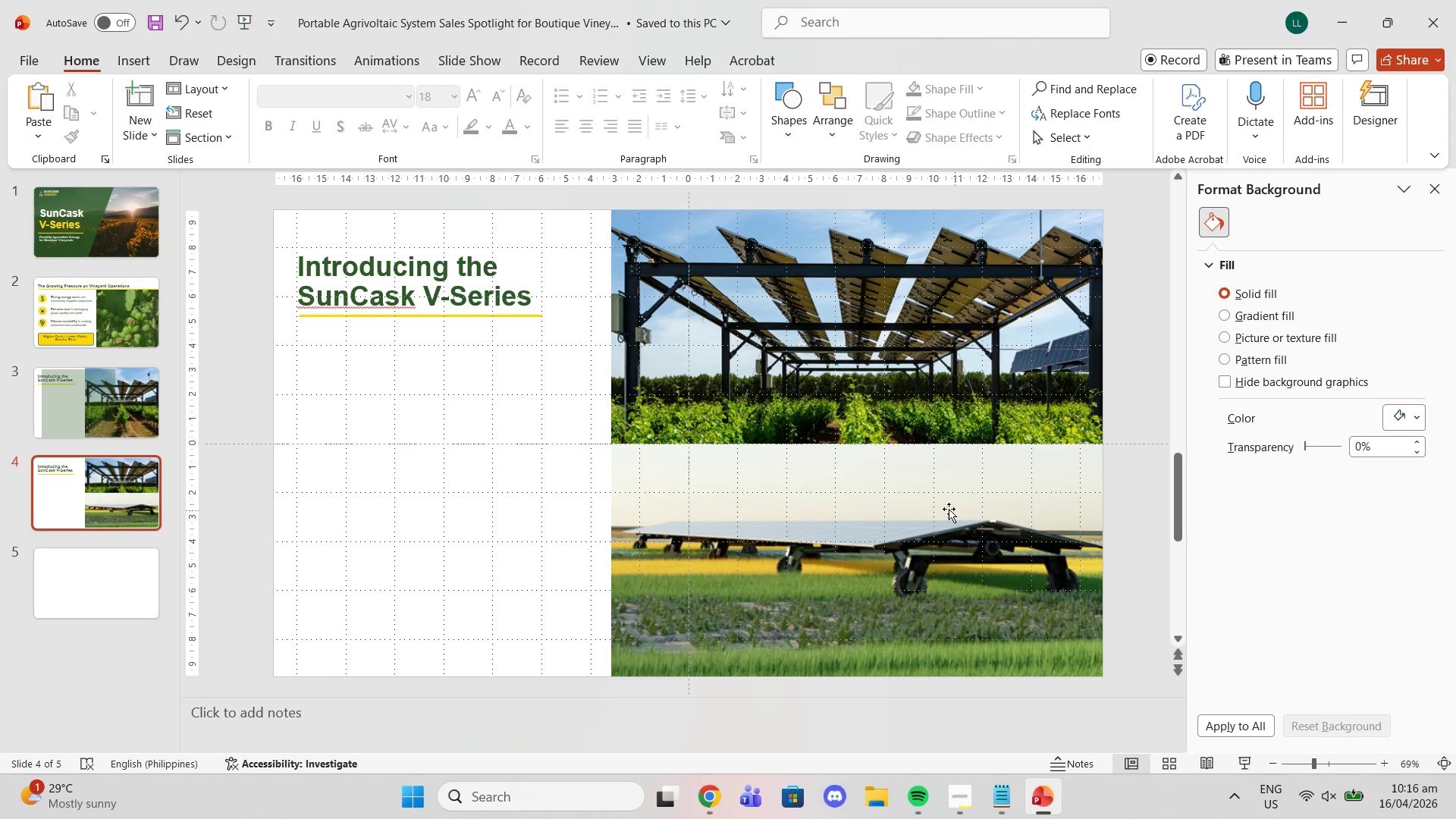 
left_click([943, 505])
 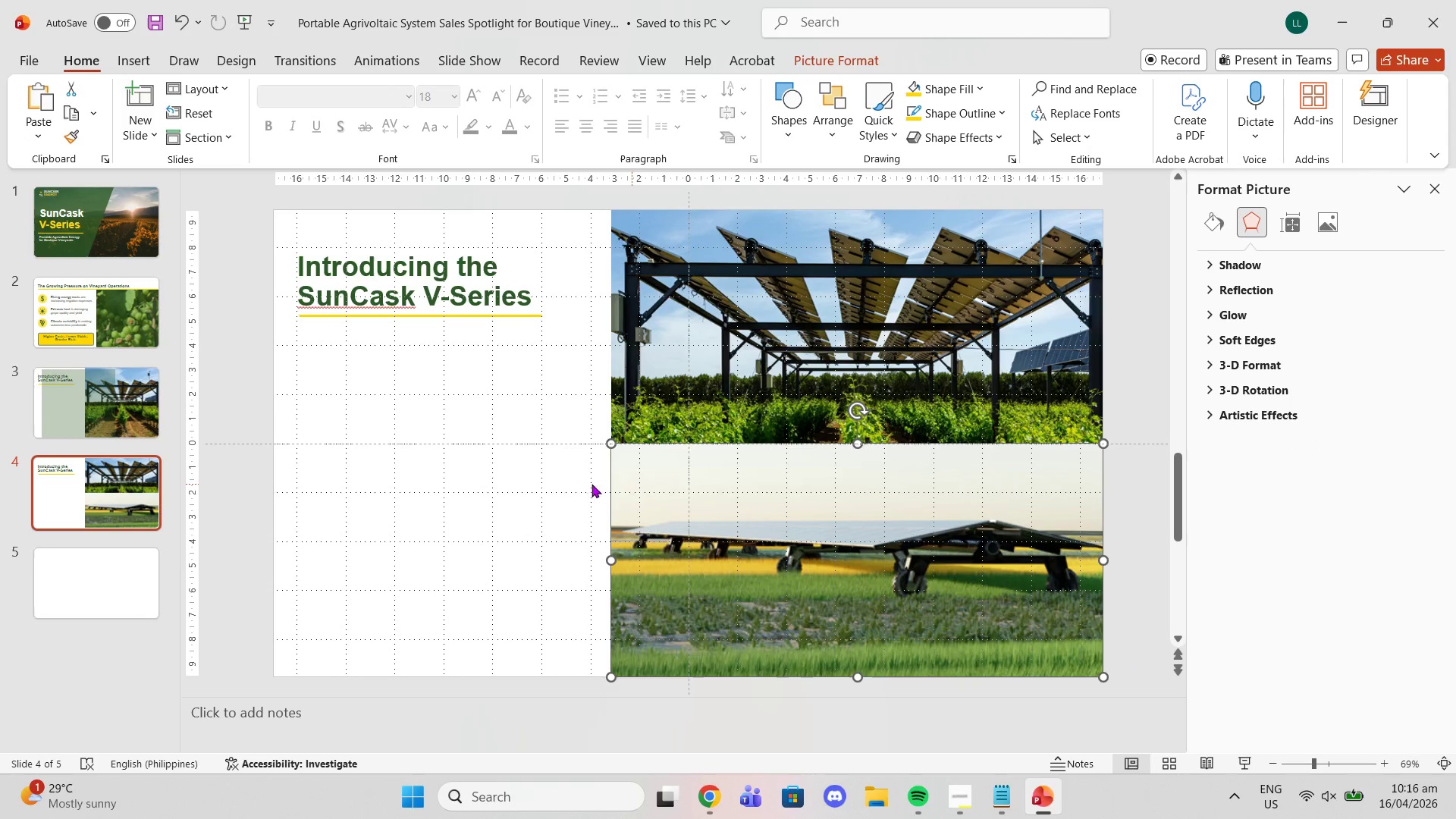 
left_click([549, 483])
 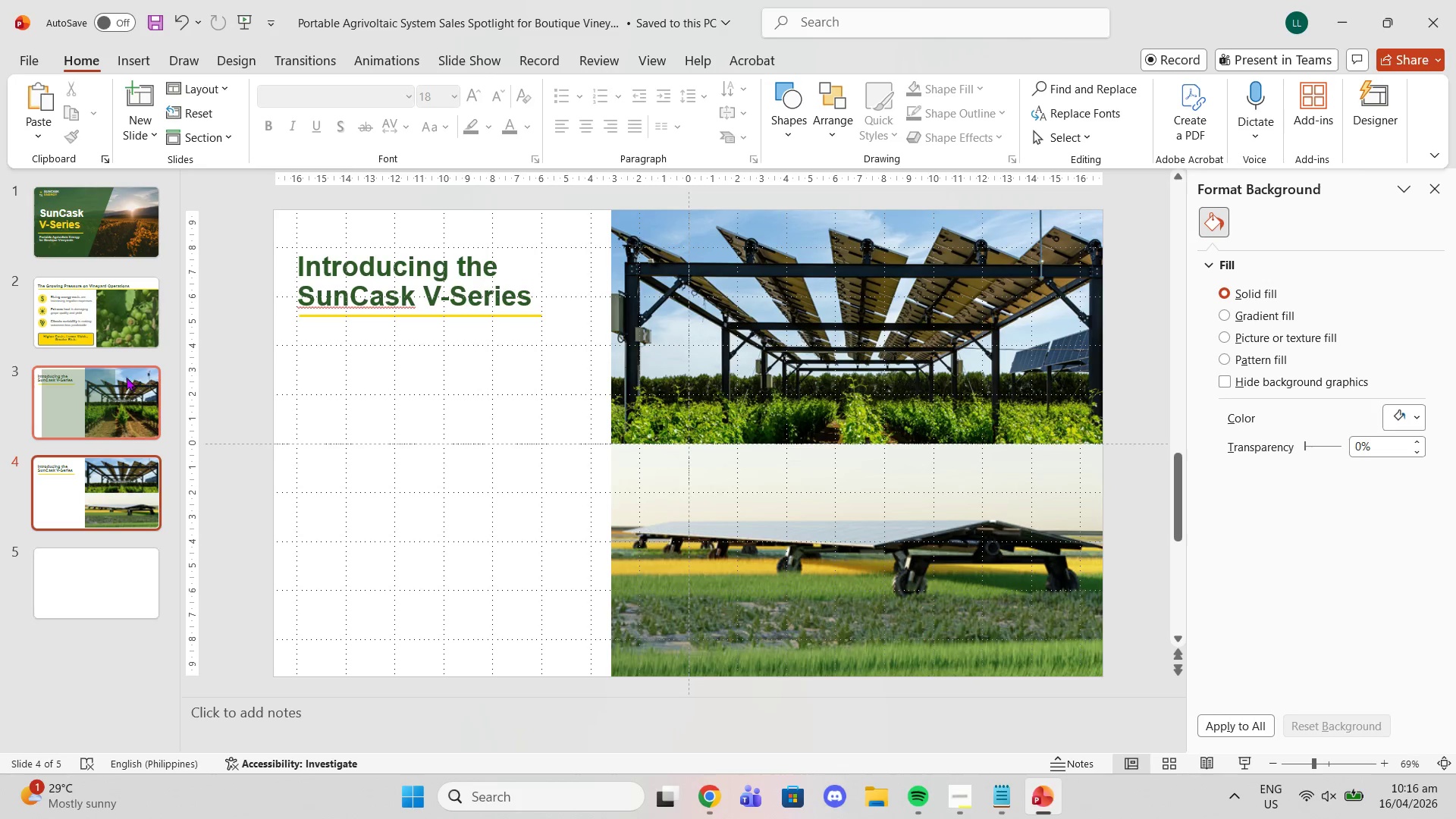 
left_click([121, 375])
 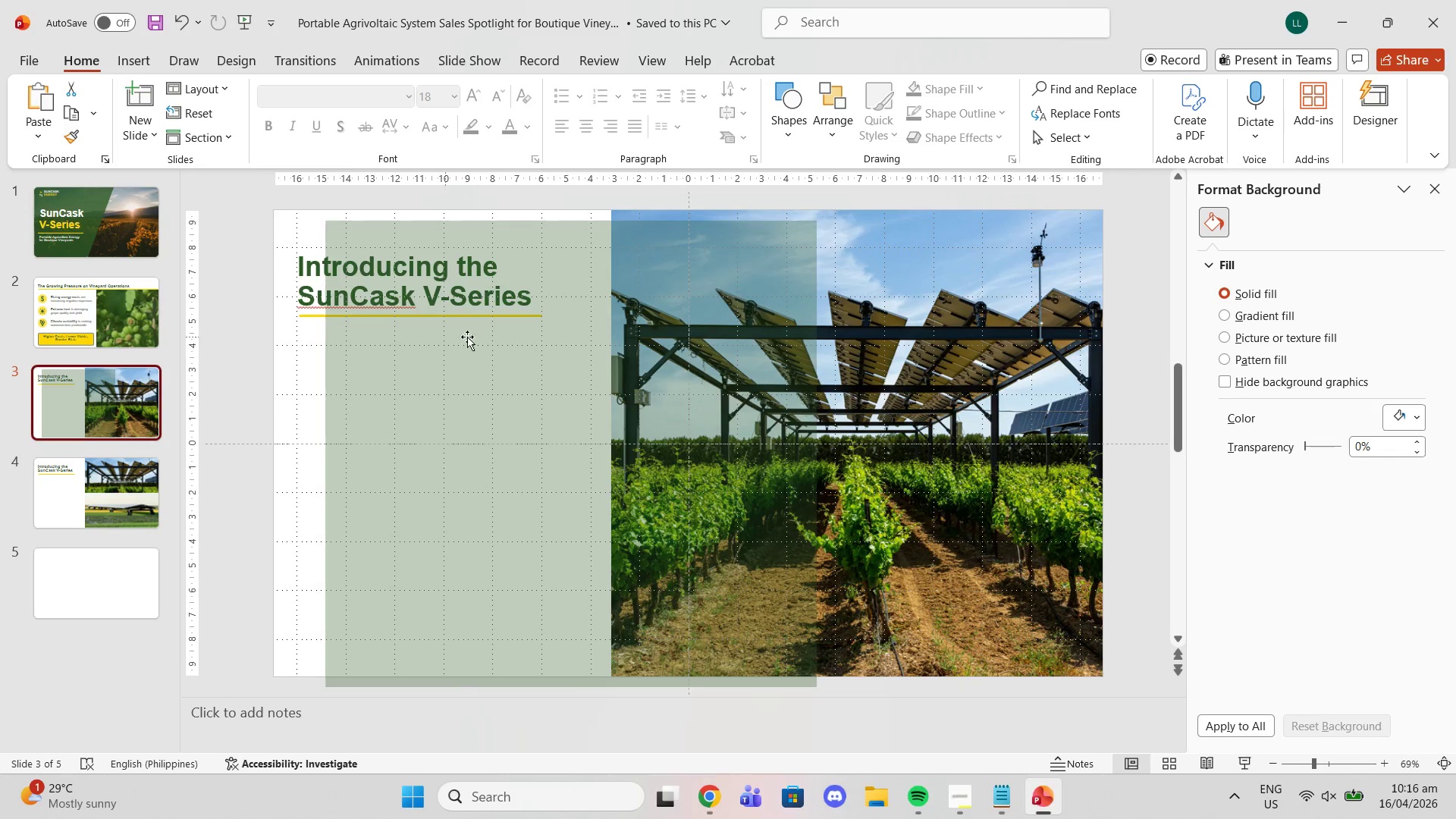 
left_click([497, 326])
 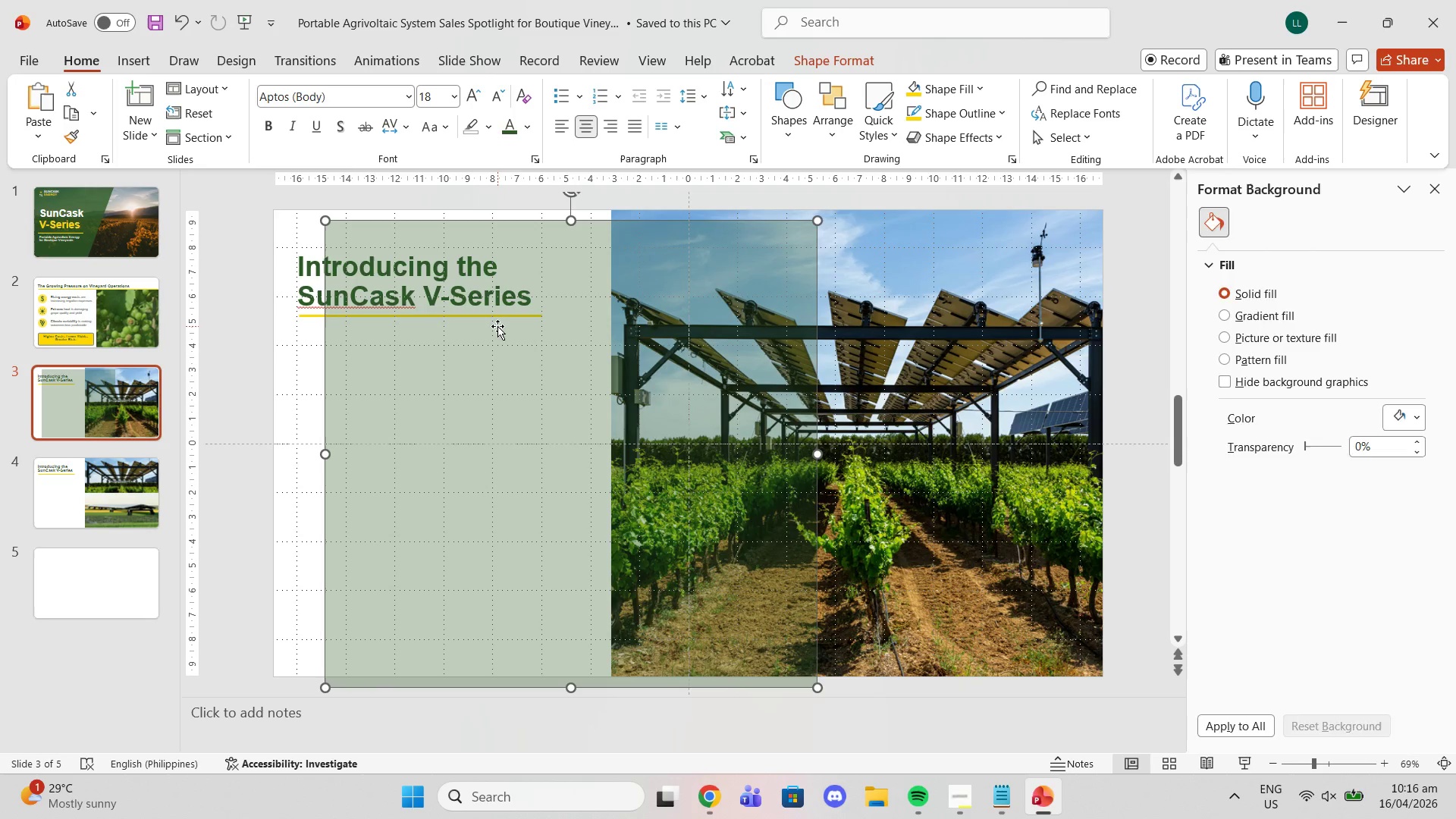 
key(Control+C)
 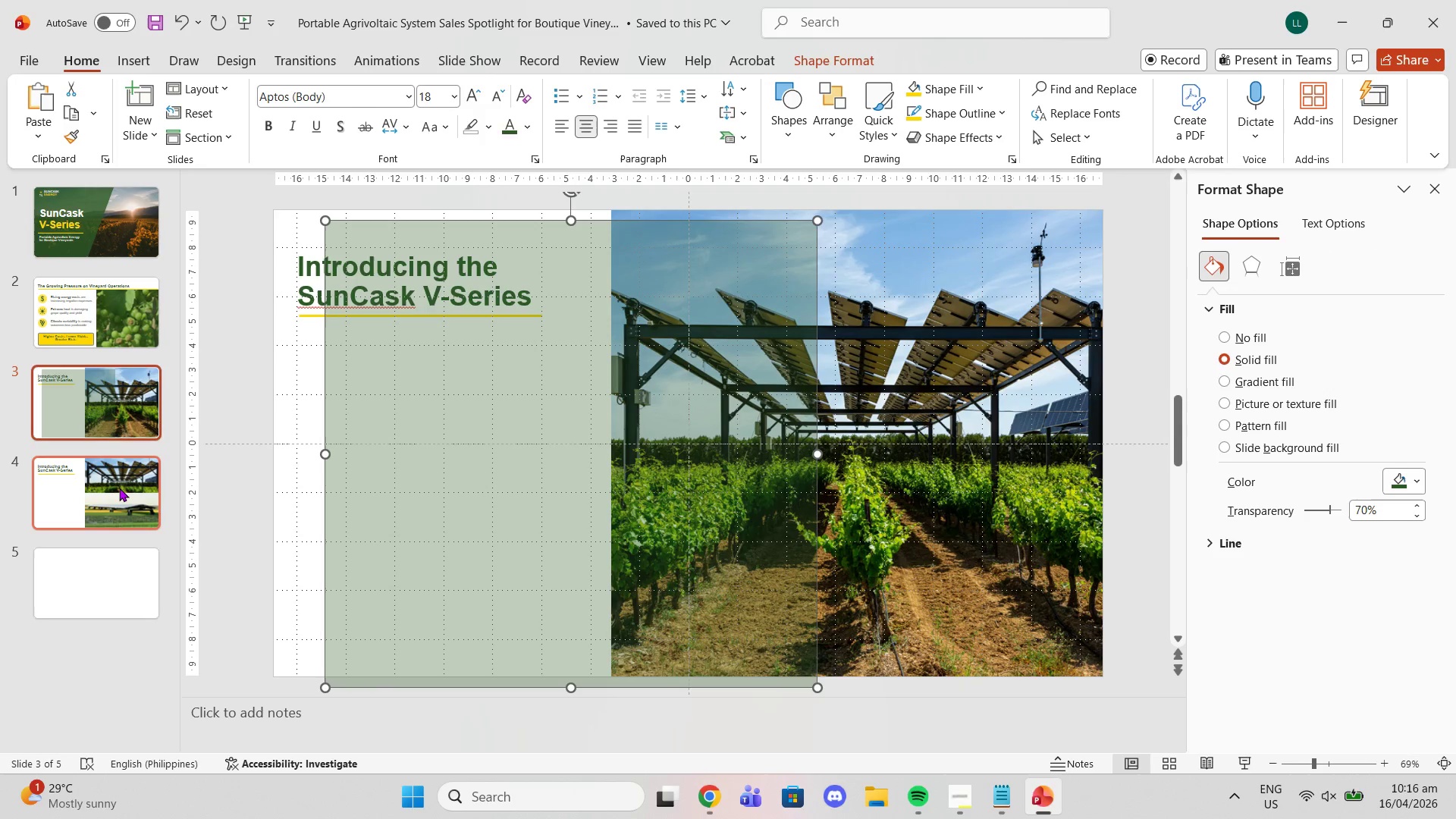 
left_click([119, 488])
 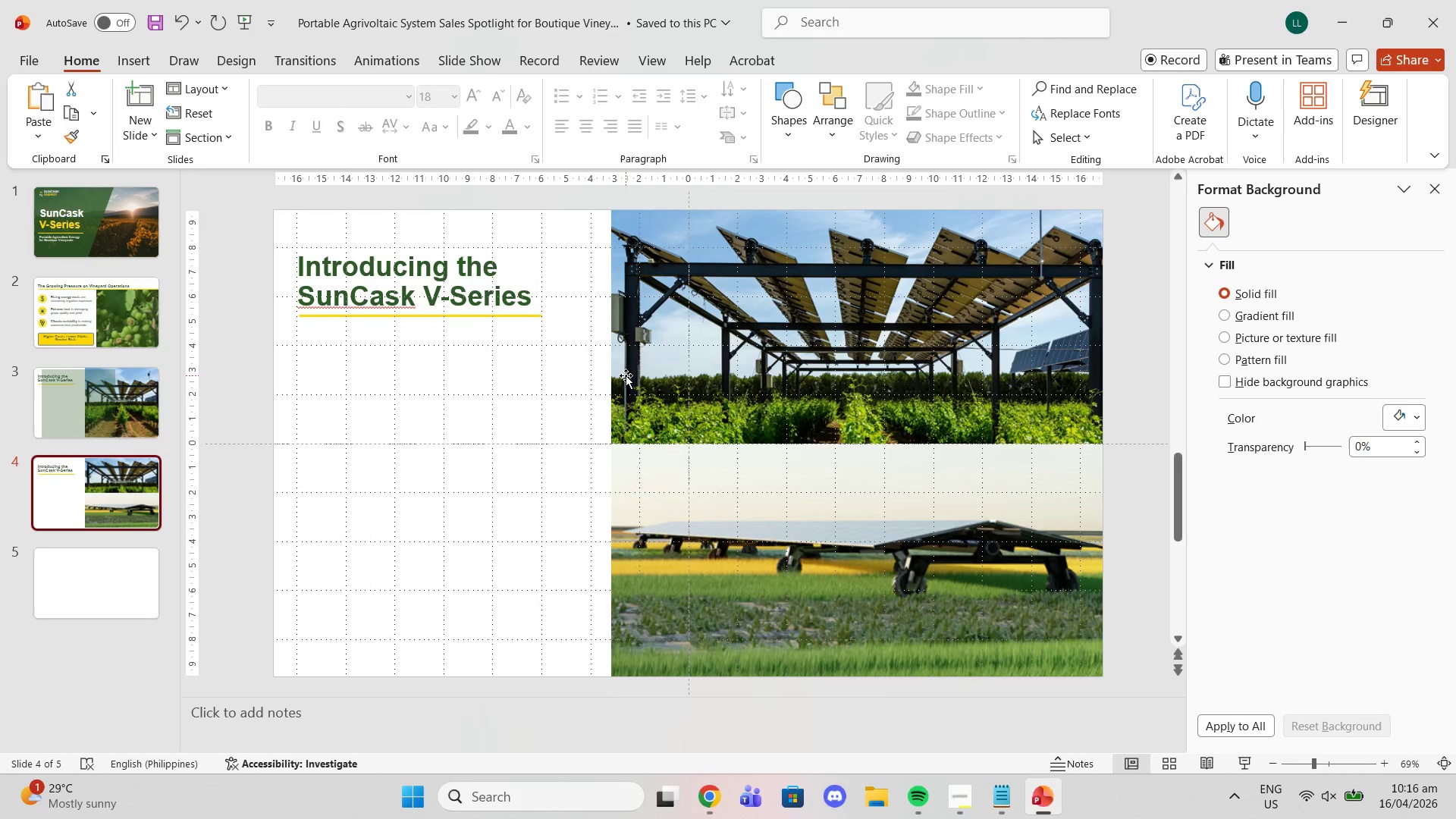 
left_click([627, 373])
 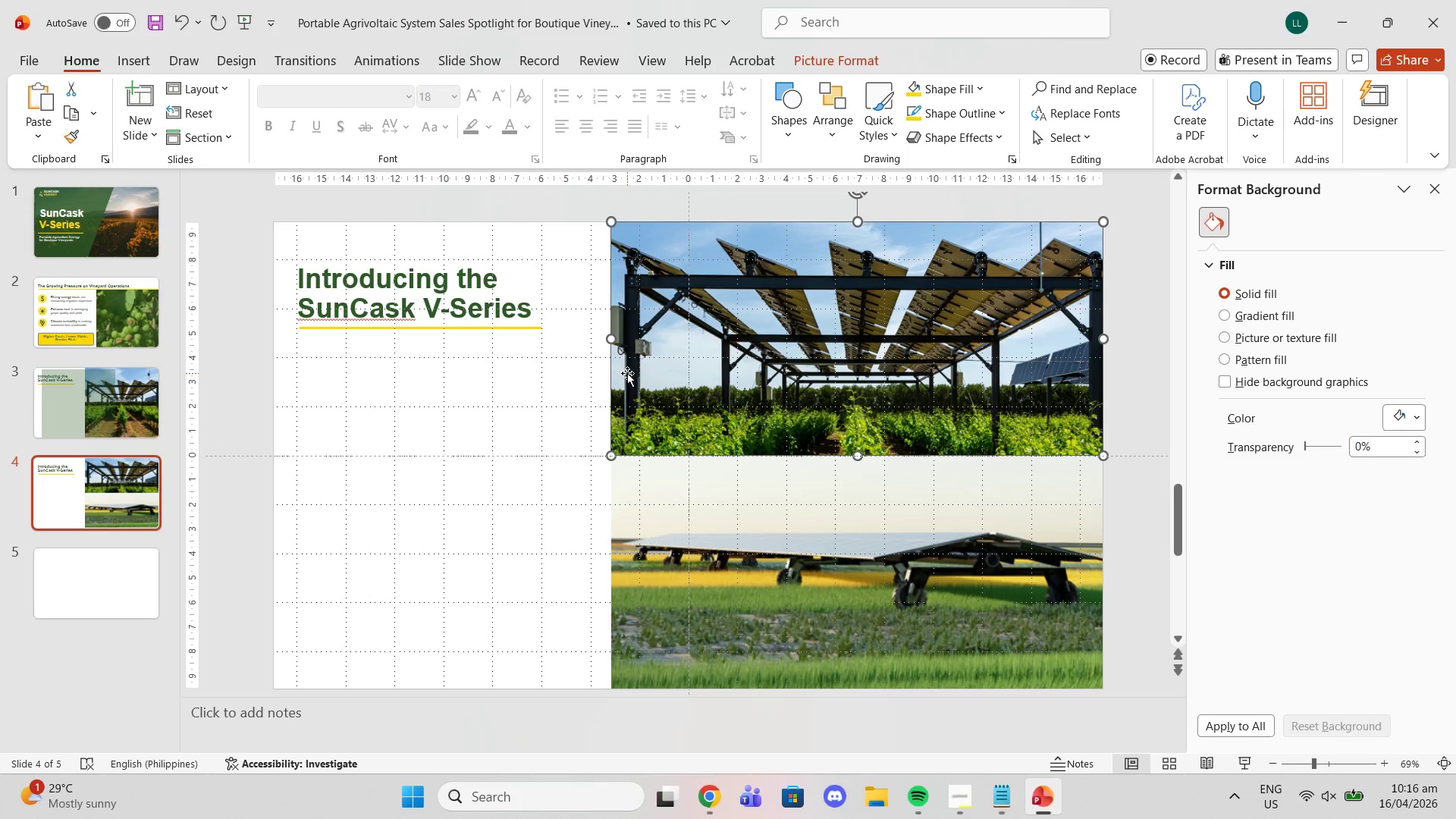 
key(Control+V)
 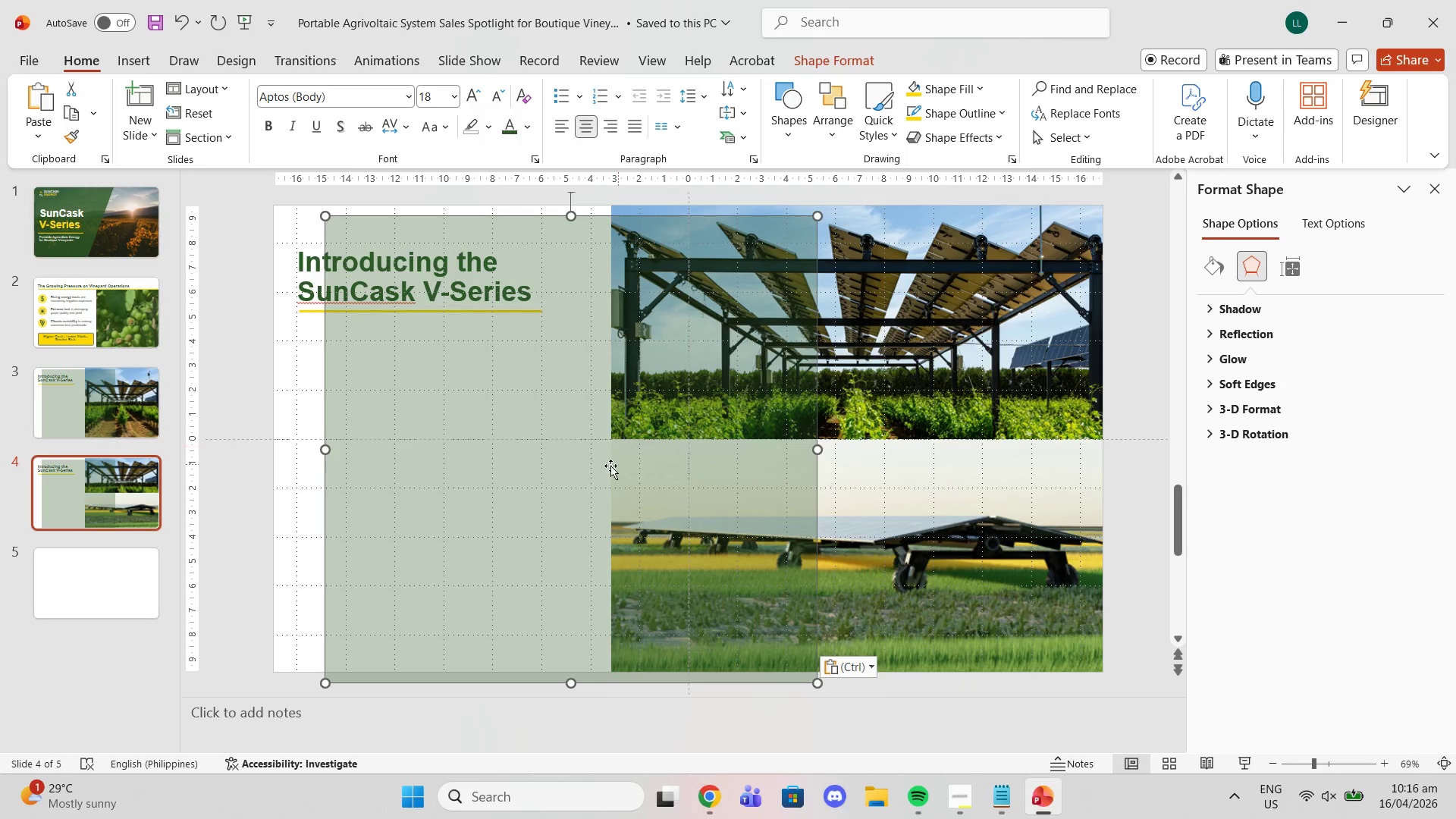 
left_click_drag(start_coordinate=[566, 488], to_coordinate=[853, 478])
 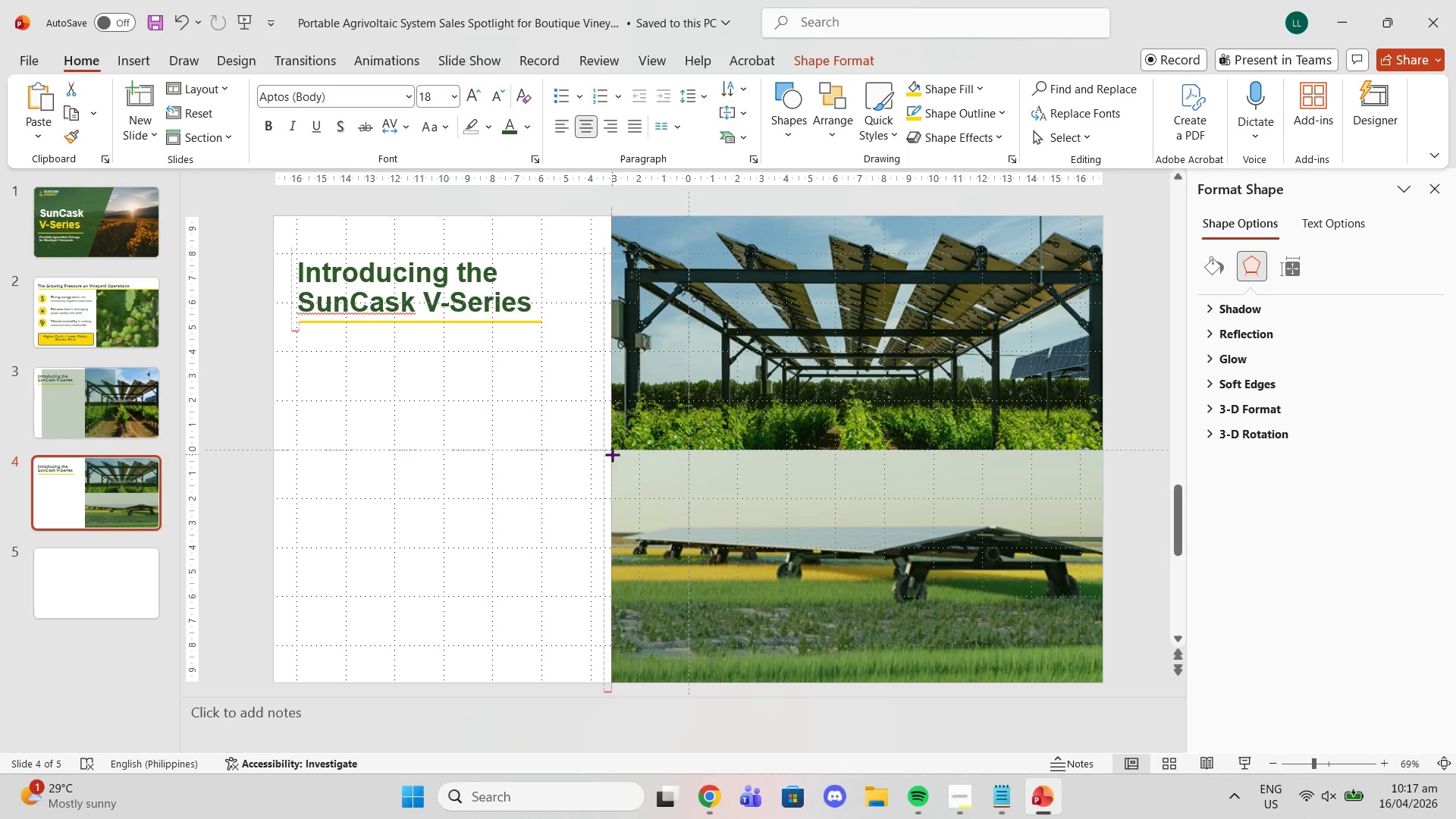 
left_click([107, 382])
 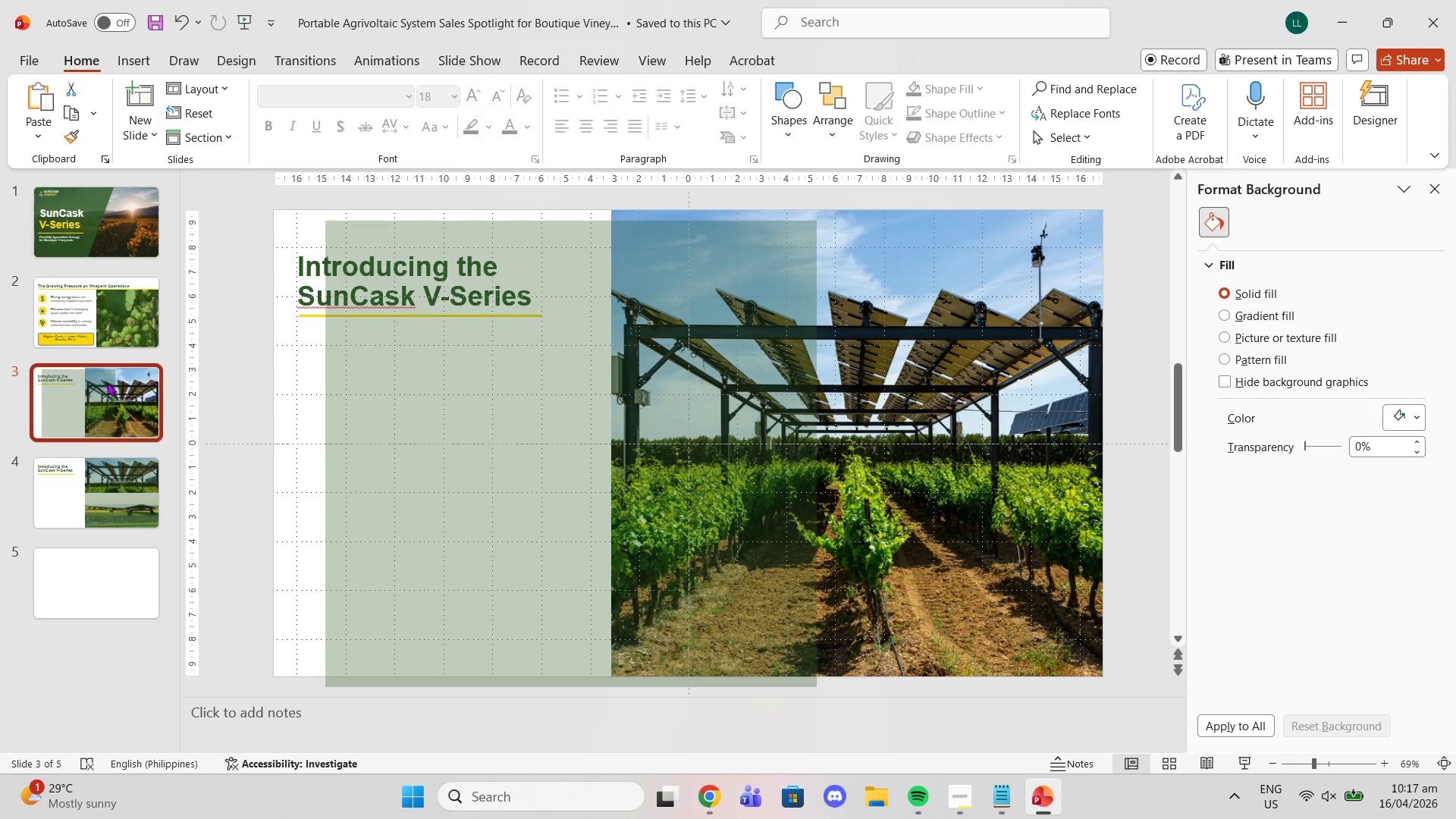 
key(Delete)
 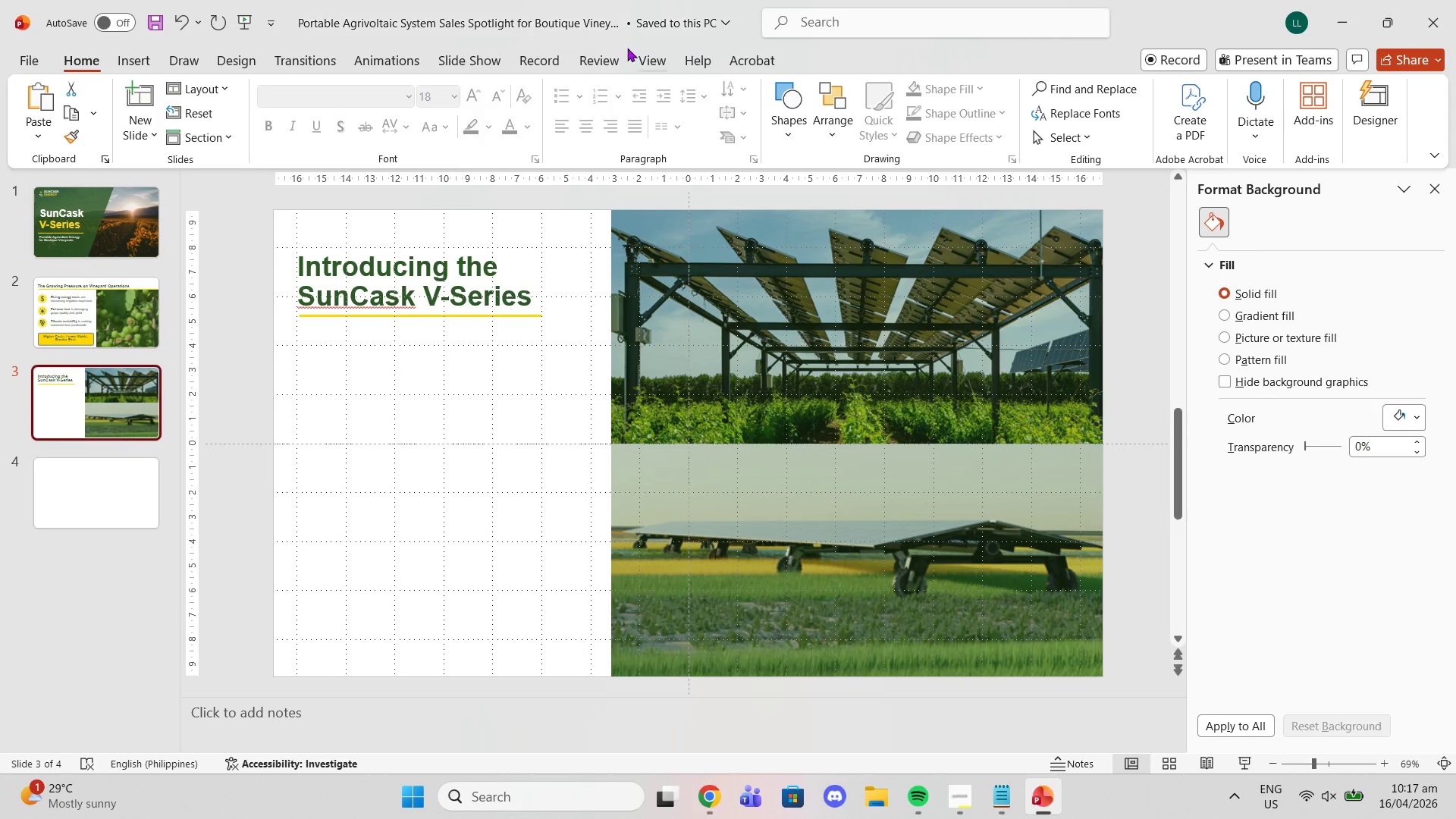 
left_click([644, 59])
 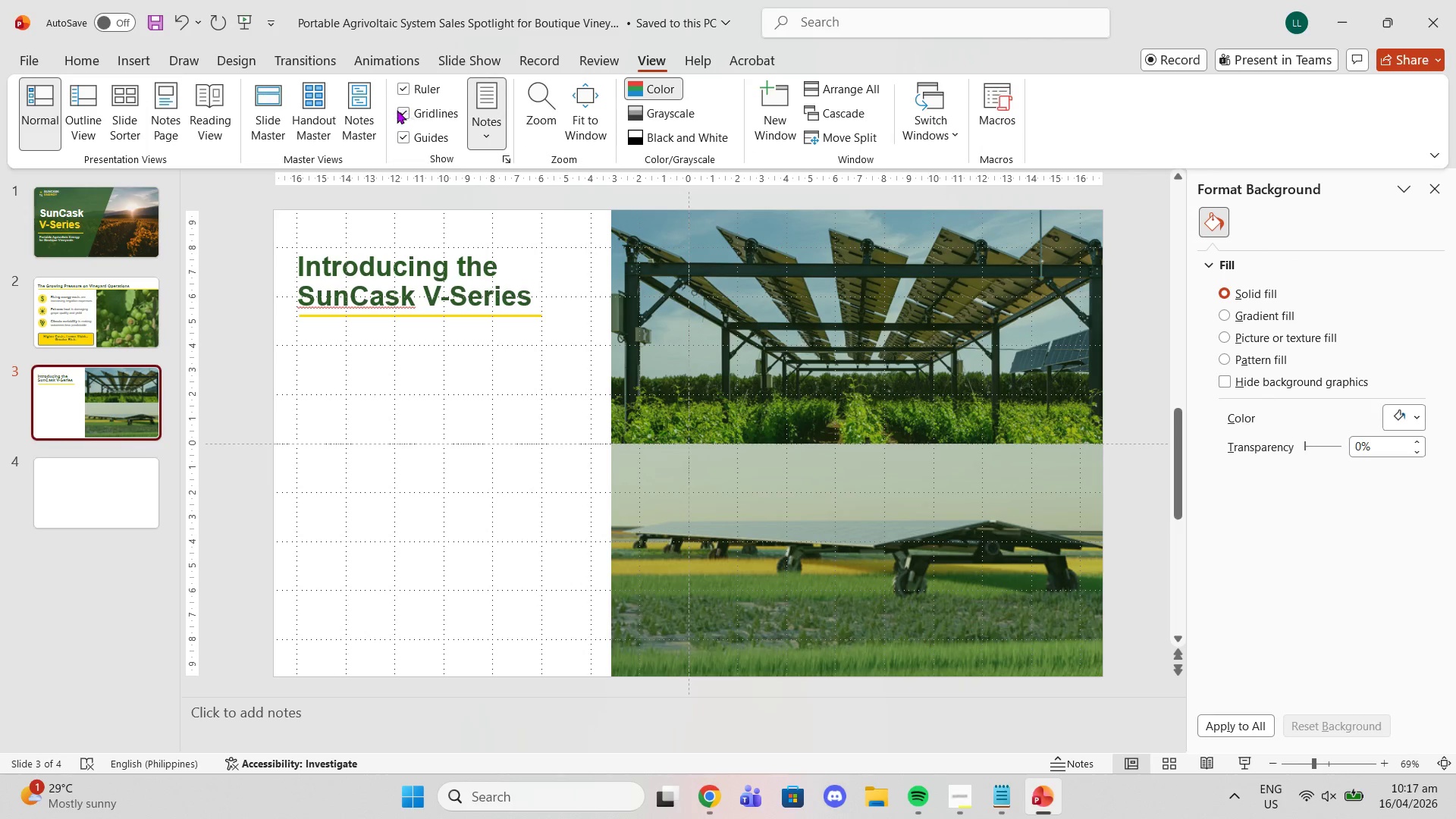 
double_click([402, 135])
 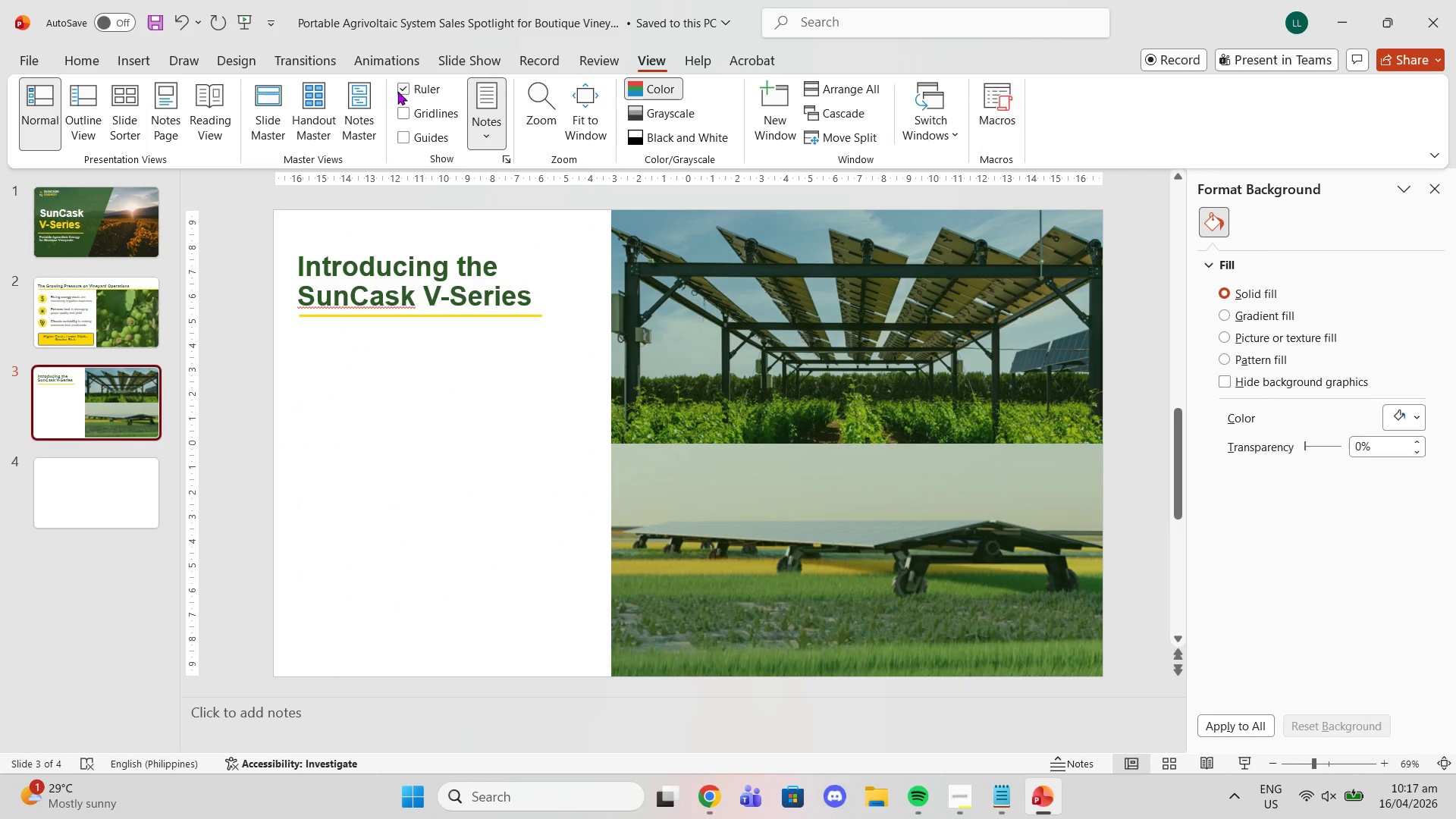 
left_click([398, 89])
 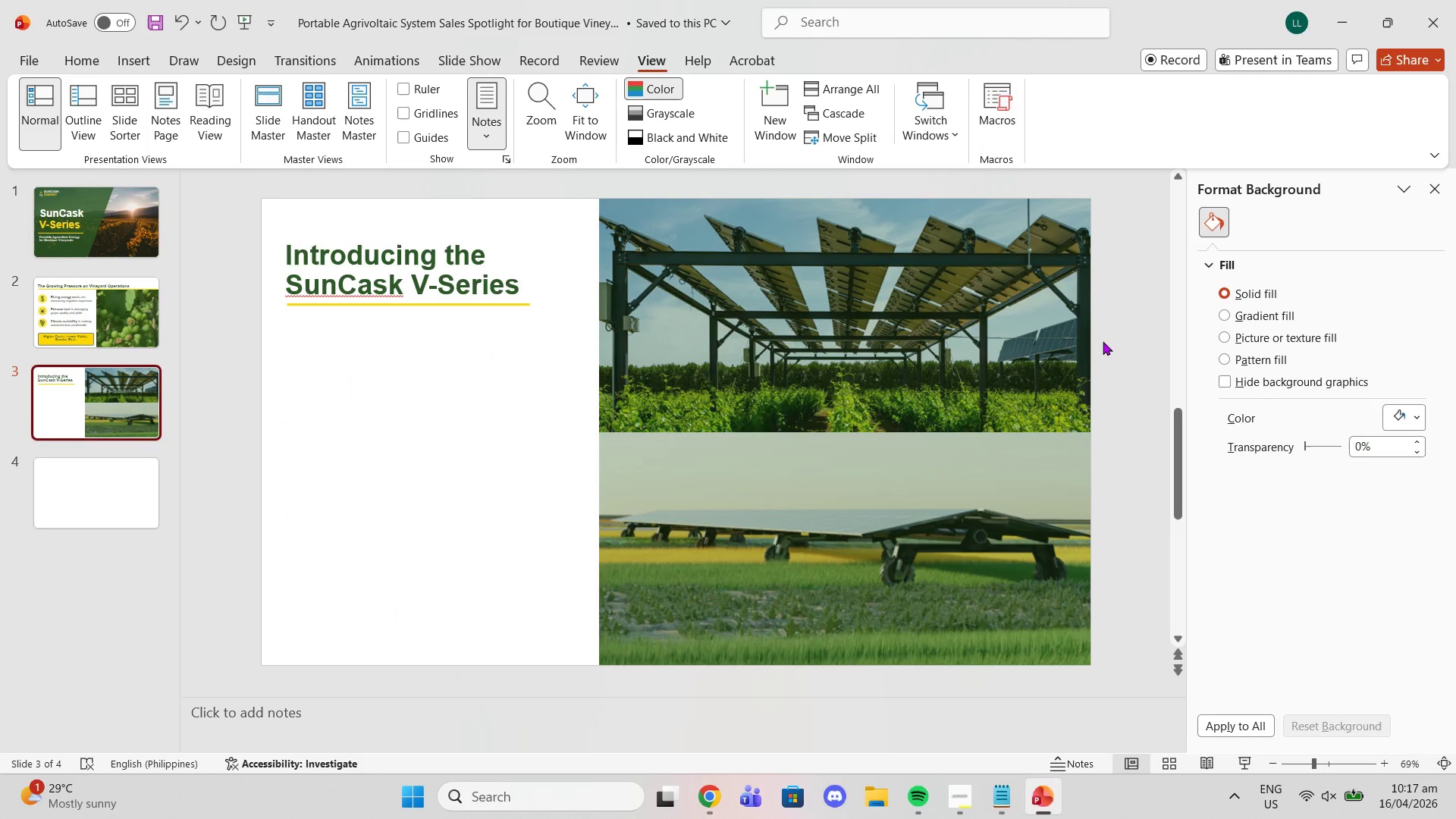 
left_click([1107, 341])
 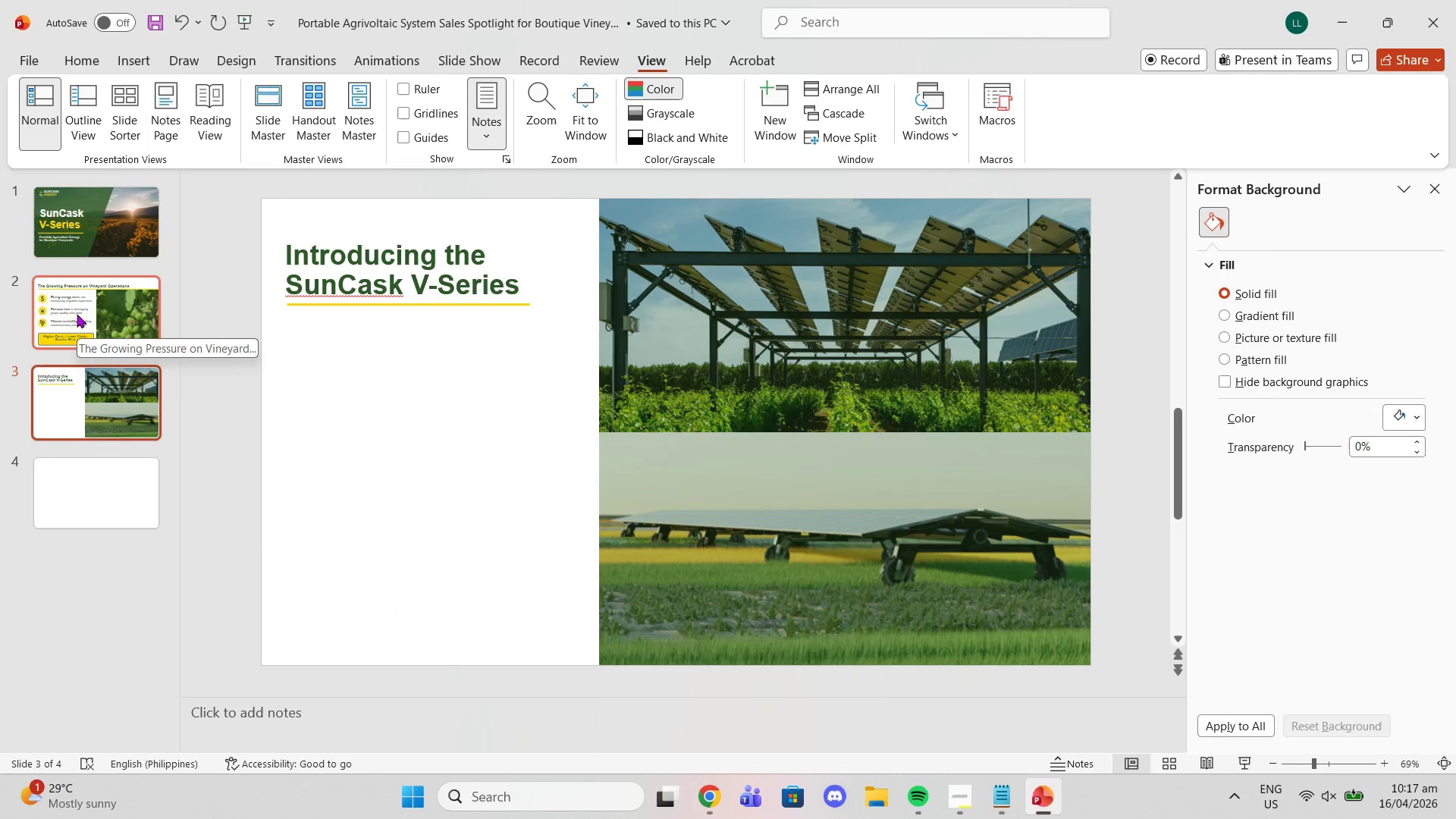 
double_click([85, 378])
 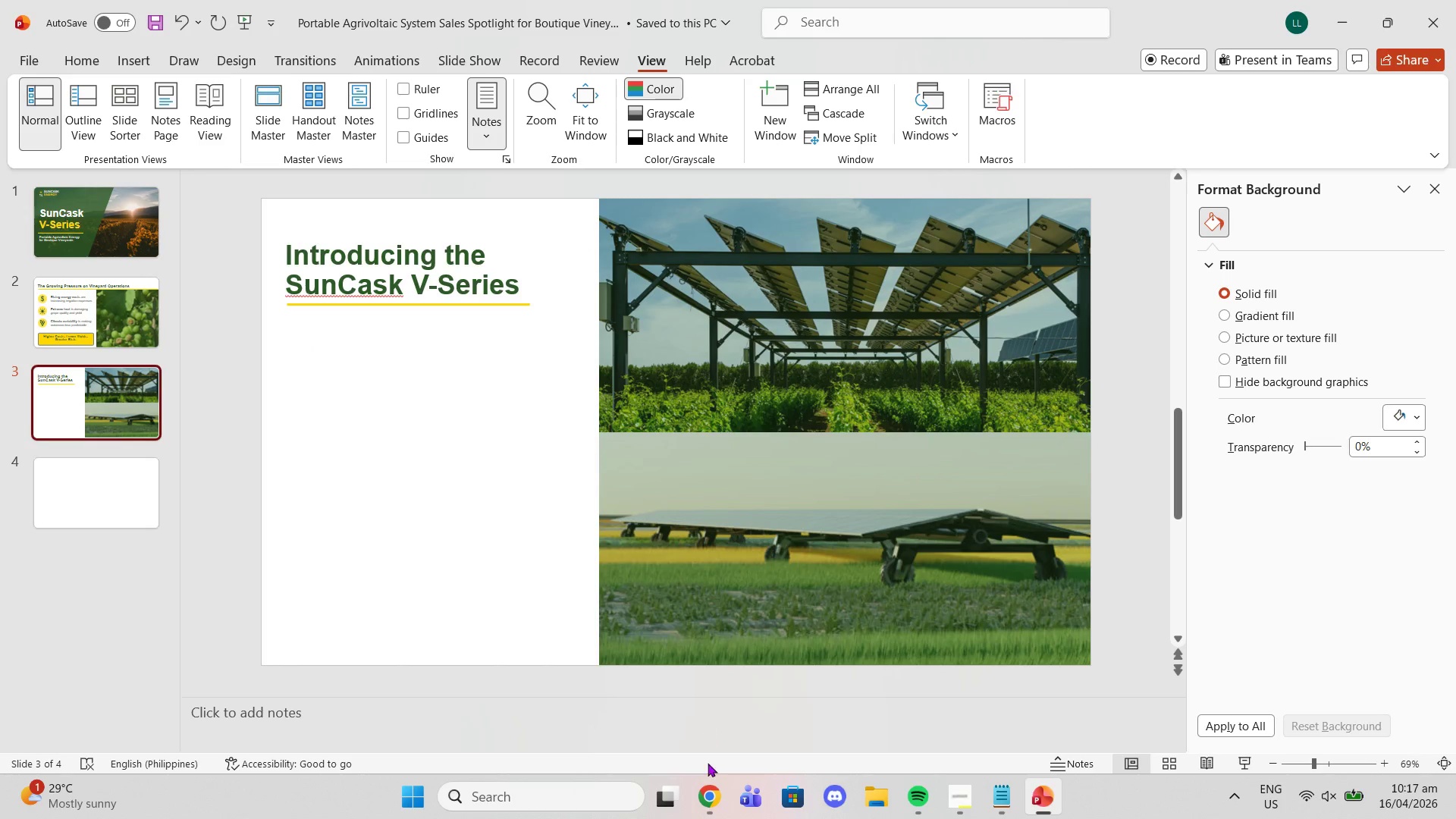 
left_click([719, 805])
 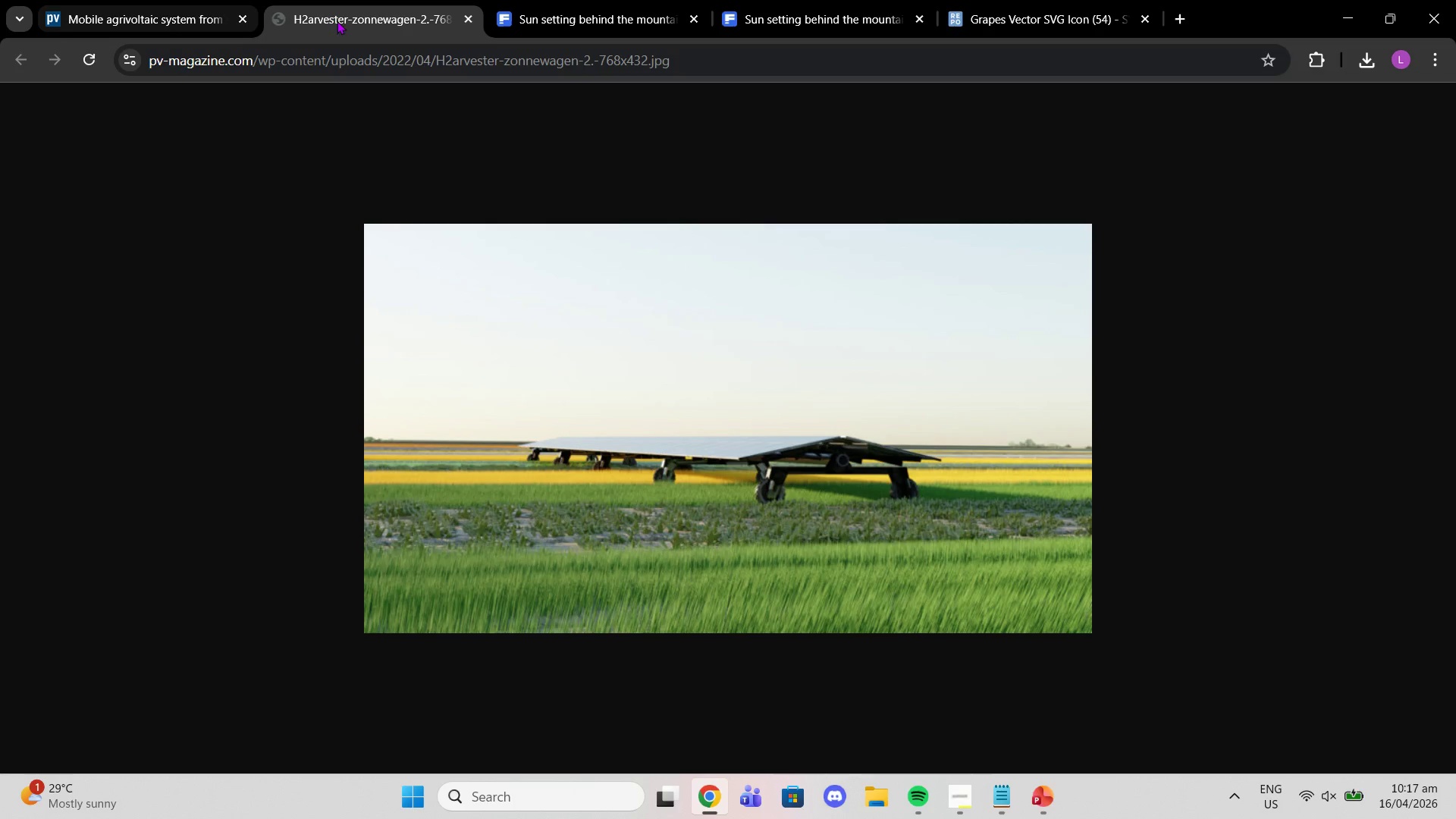 
left_click([632, 12])
 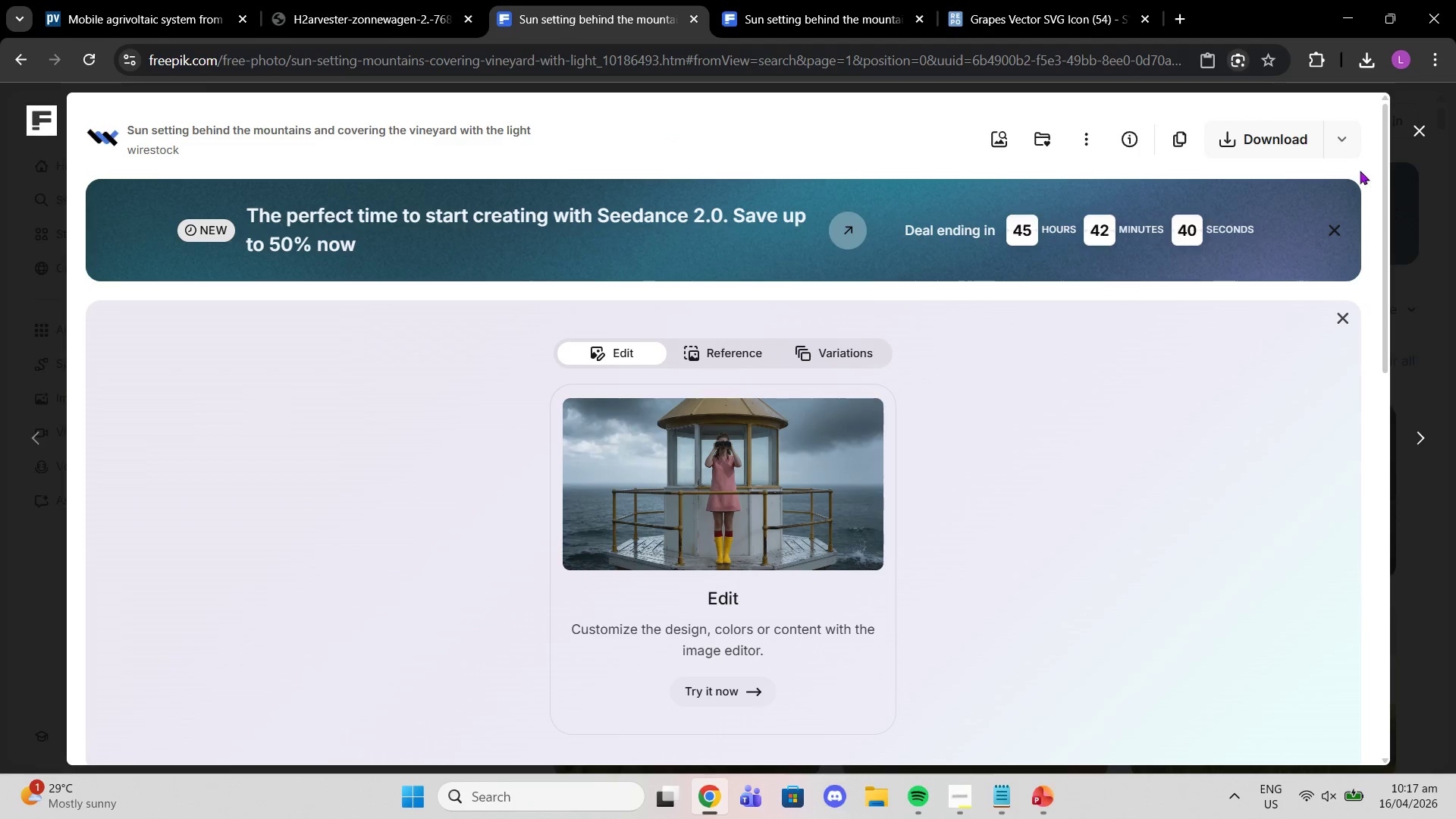 
left_click([1421, 124])
 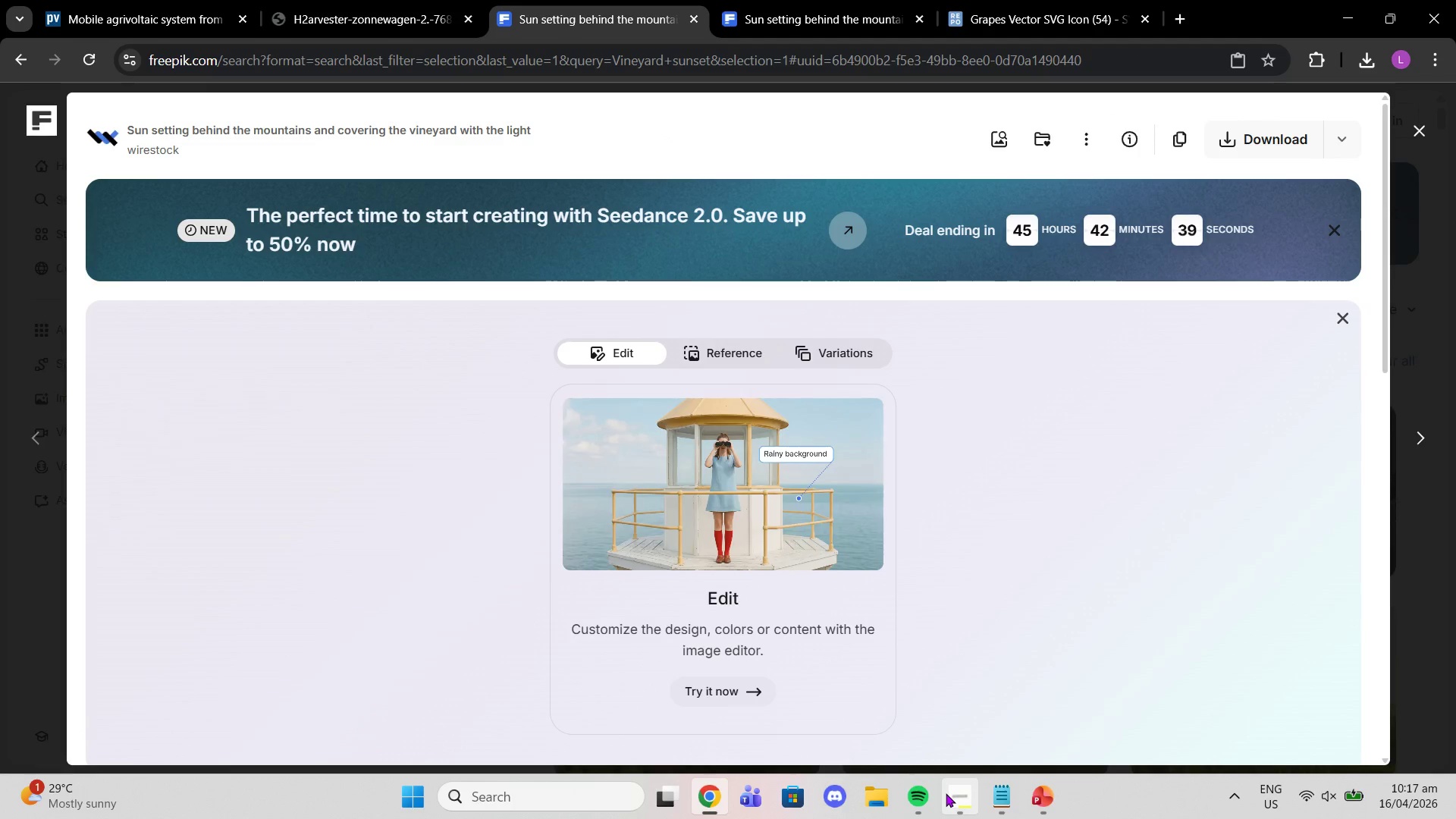 
left_click([946, 793])